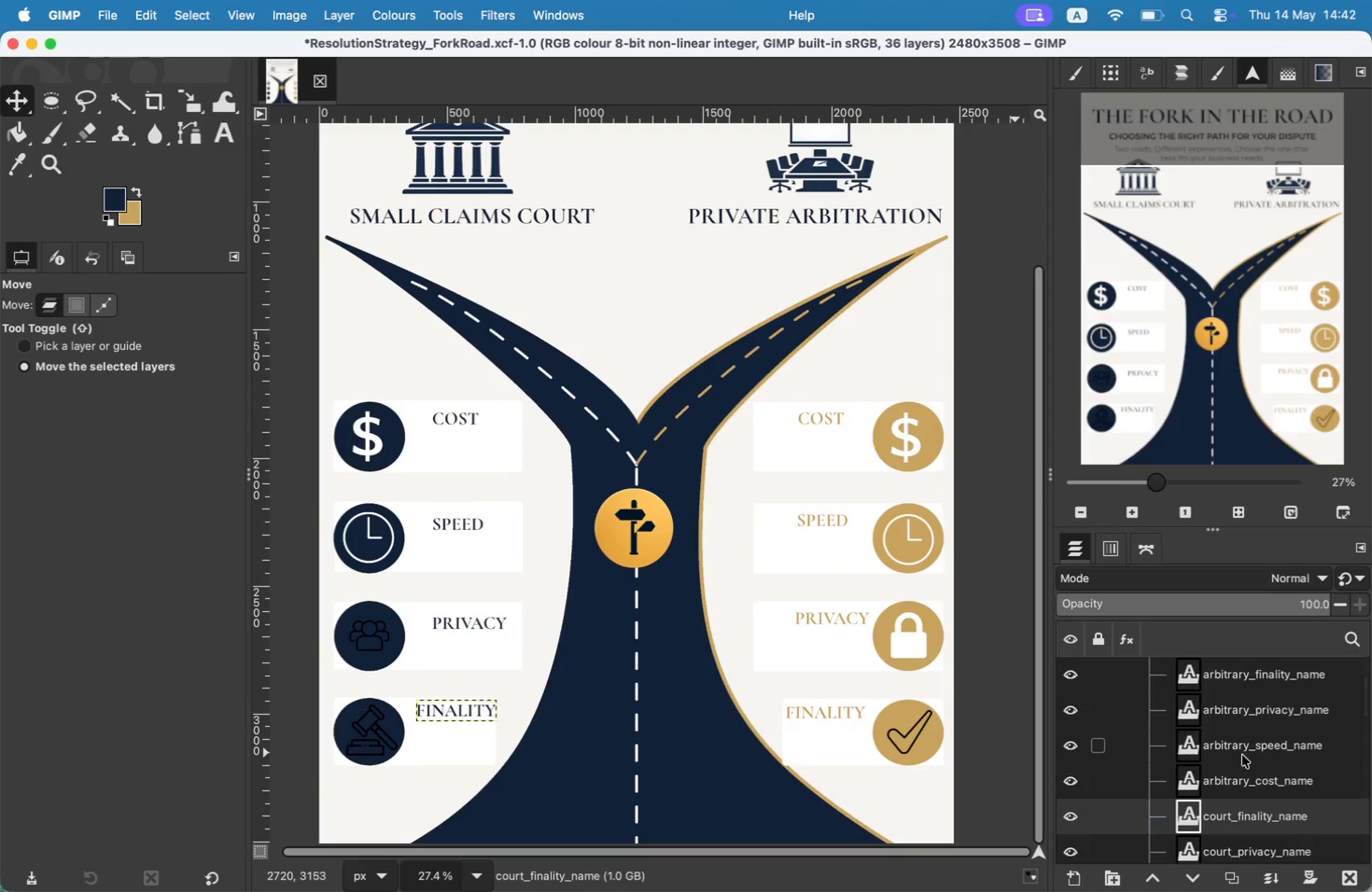 
wait(6.5)
 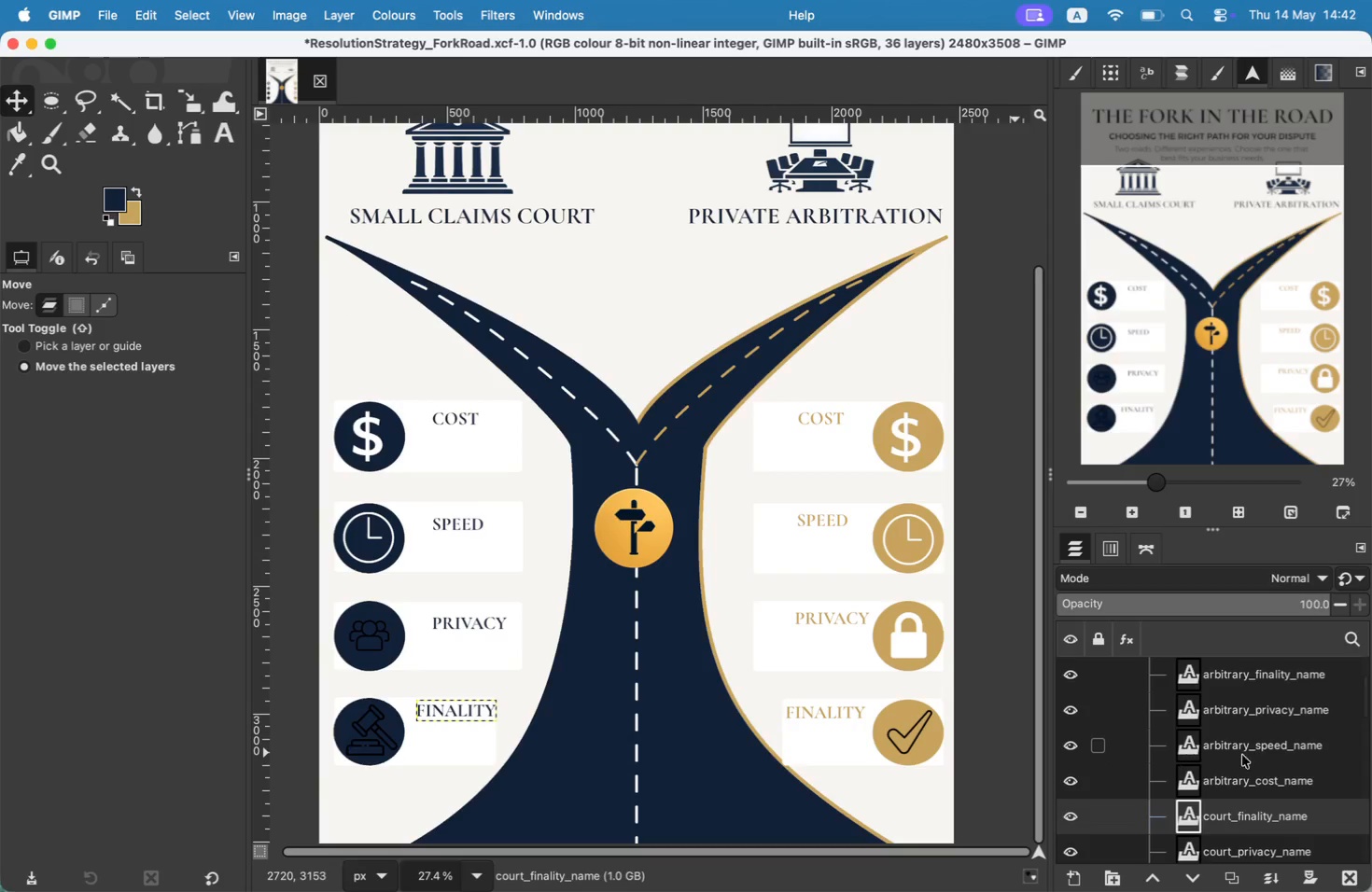 
left_click([1225, 704])
 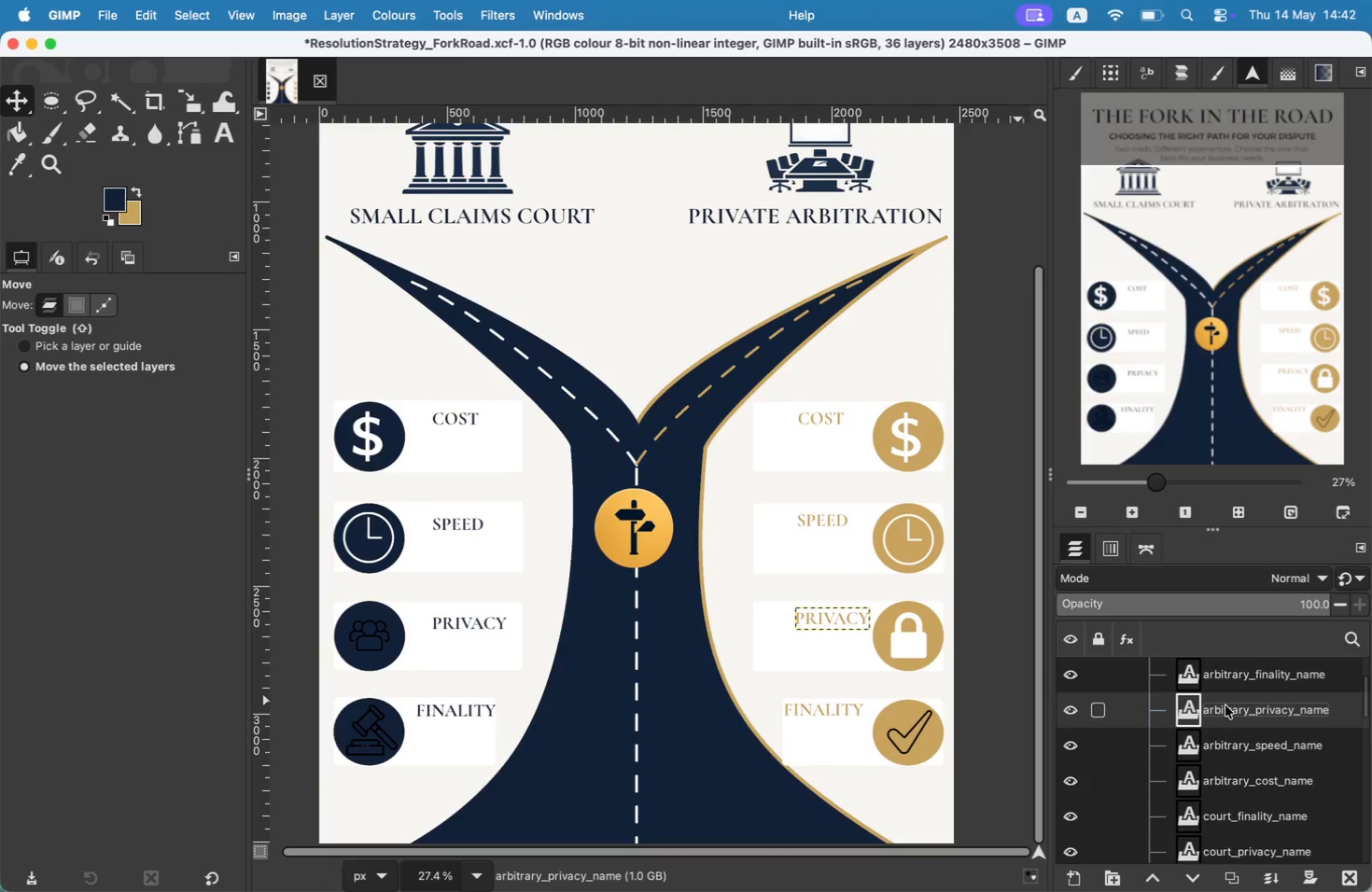 
left_click_drag(start_coordinate=[839, 618], to_coordinate=[799, 616])
 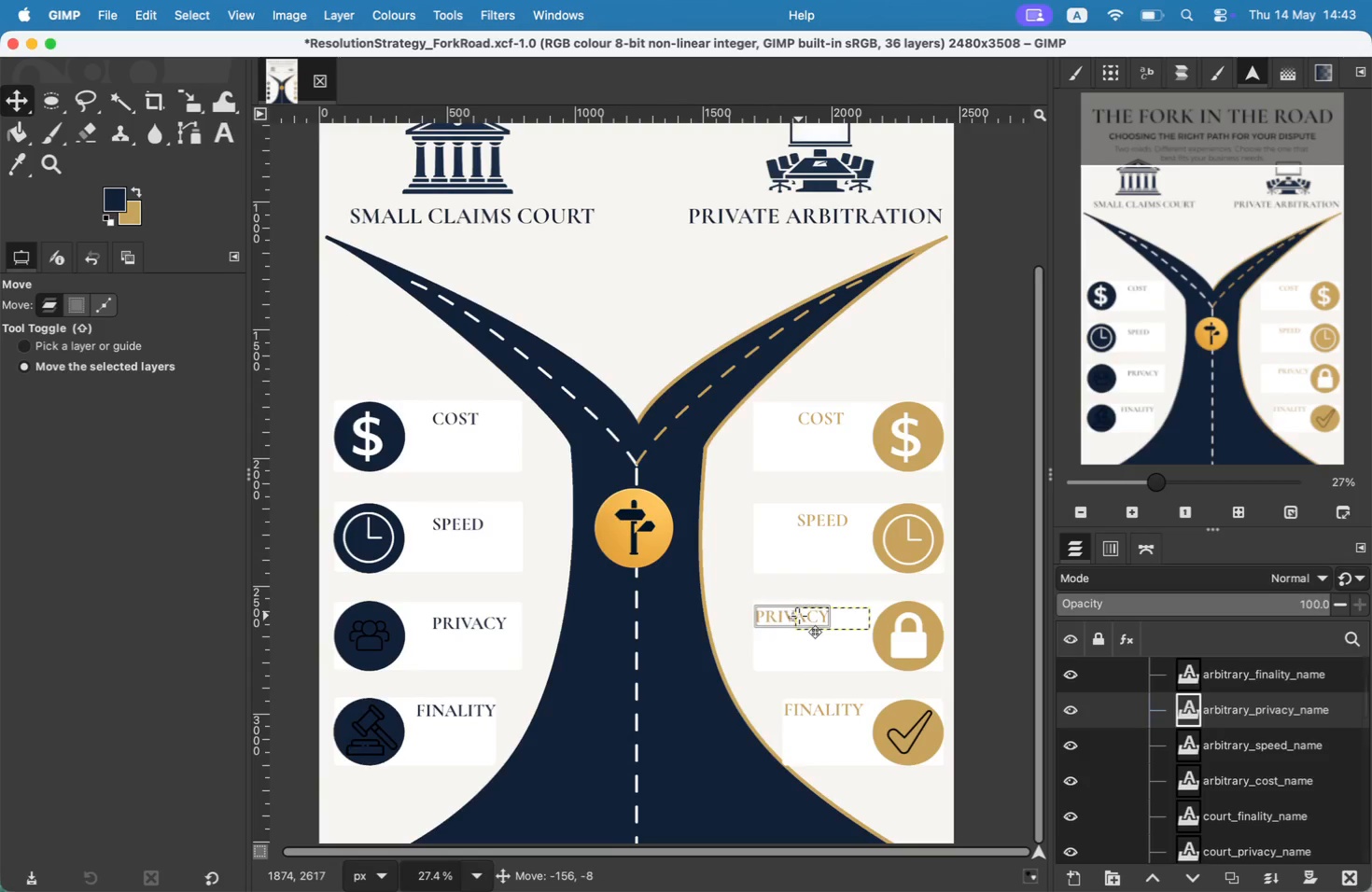 
left_click_drag(start_coordinate=[809, 521], to_coordinate=[766, 521])
 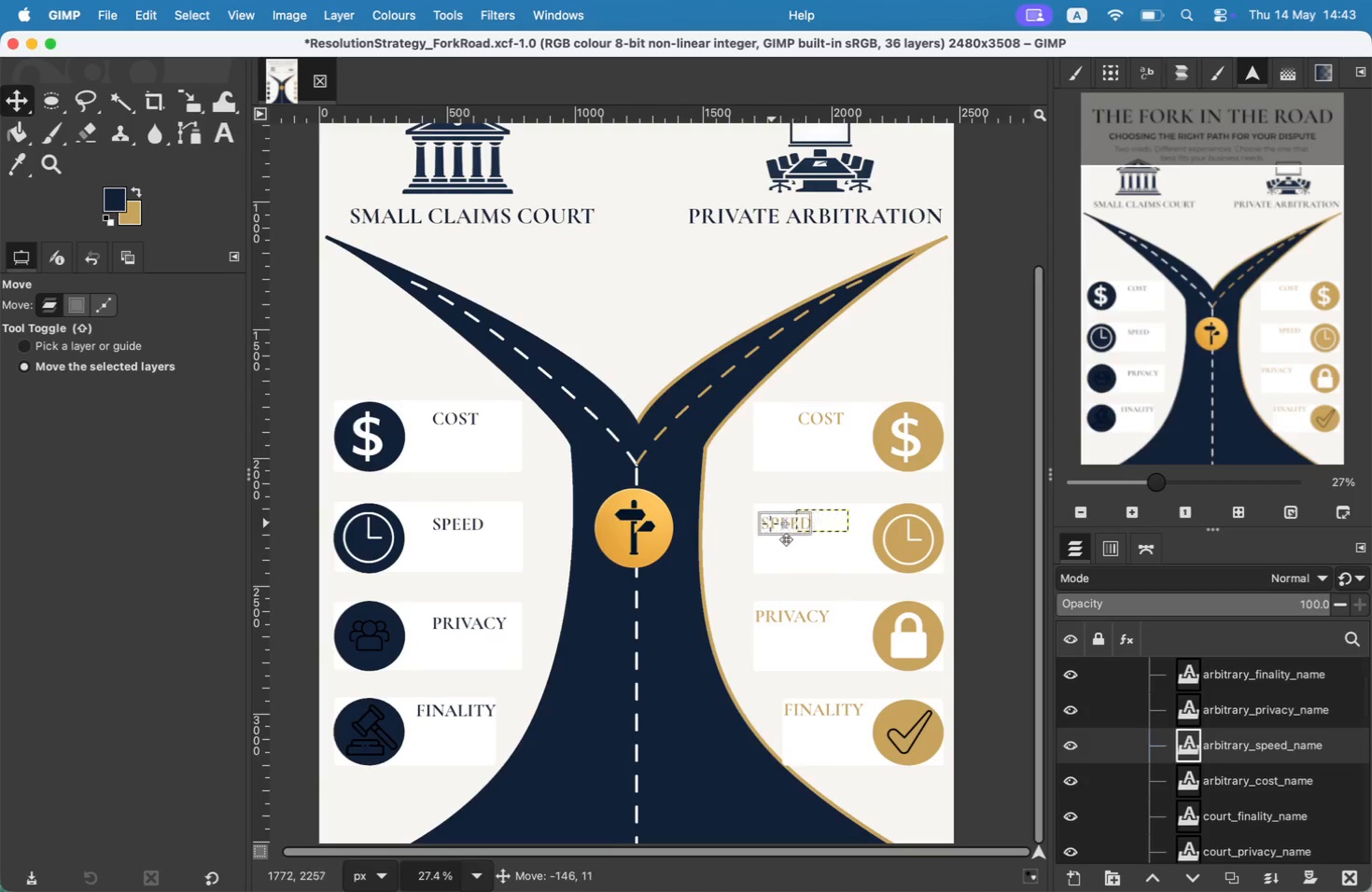 
left_click_drag(start_coordinate=[789, 522], to_coordinate=[789, 517])
 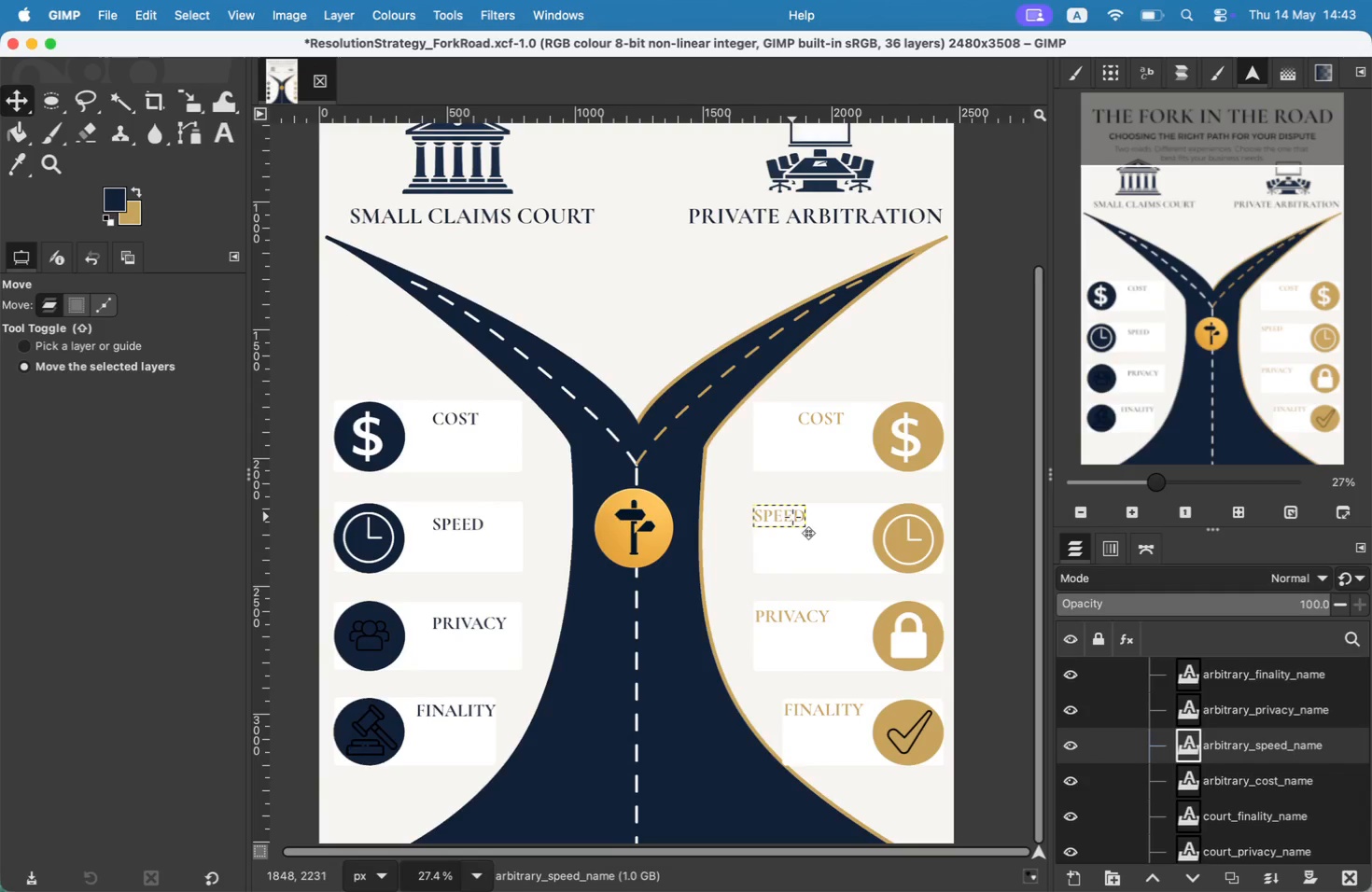 
left_click([1230, 705])
 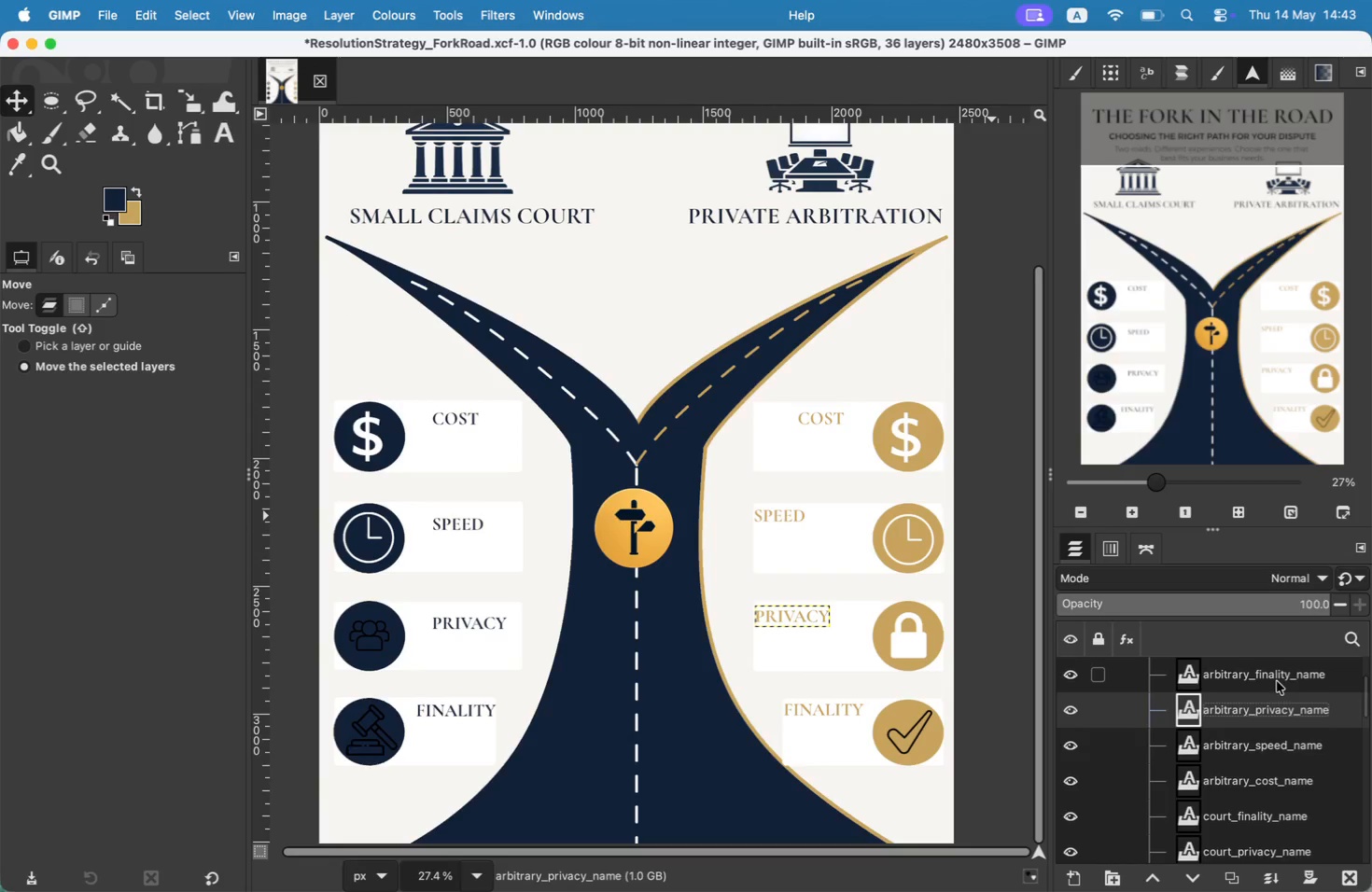 
left_click([1296, 750])
 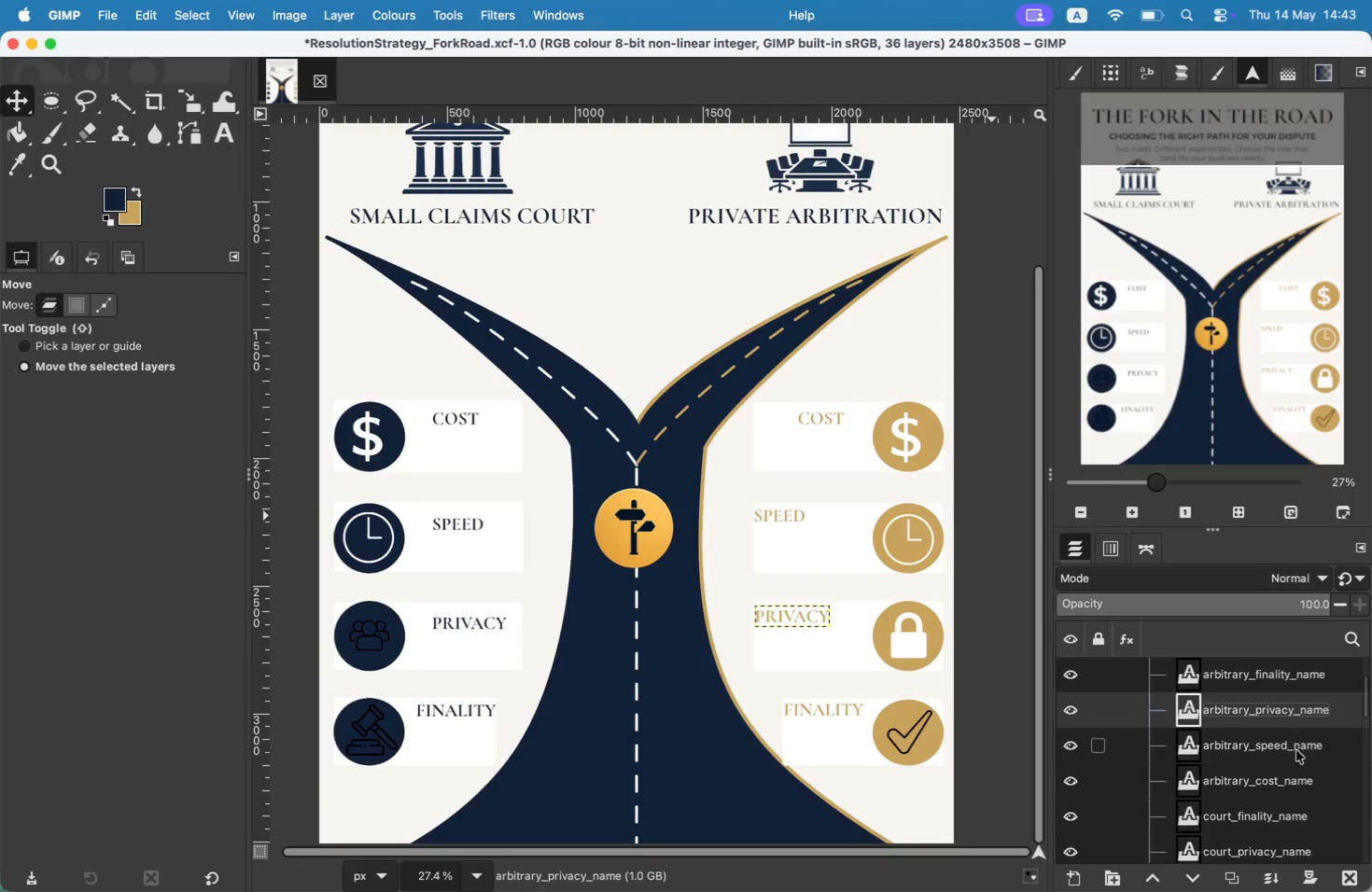 
left_click([1233, 777])
 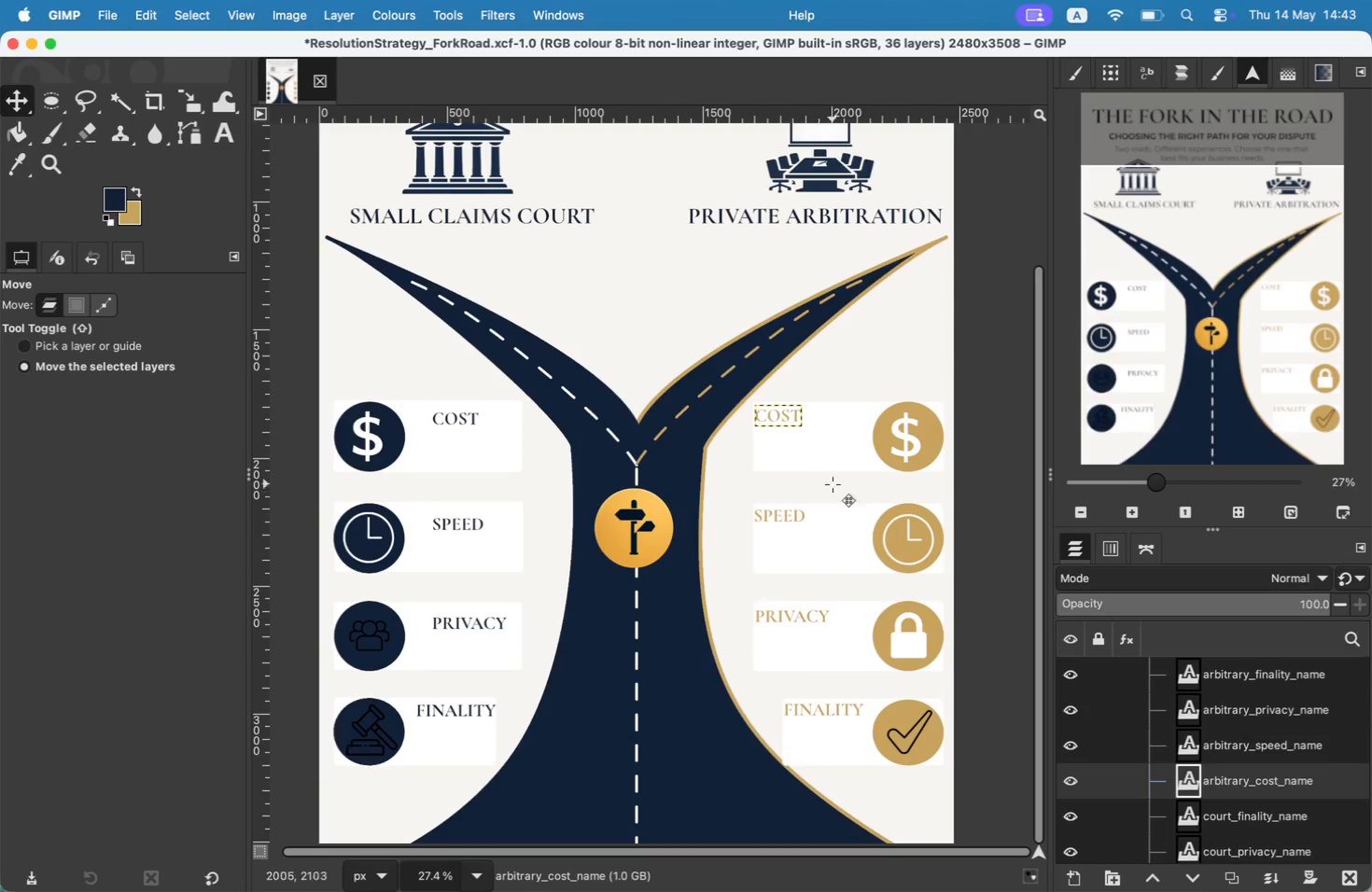 
left_click_drag(start_coordinate=[811, 428], to_coordinate=[768, 425])
 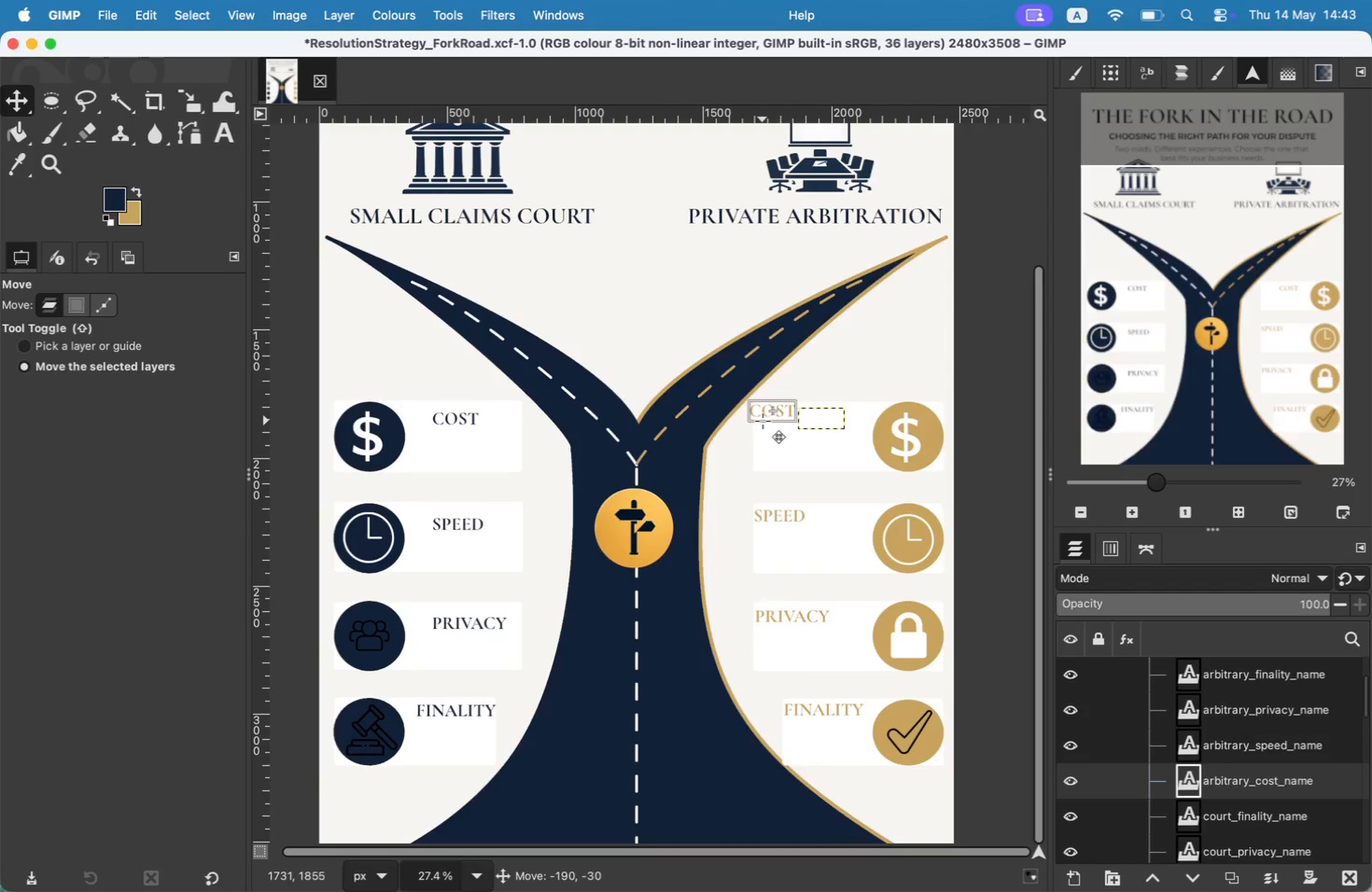 
hold_key(key=CommandLeft, duration=0.41)